 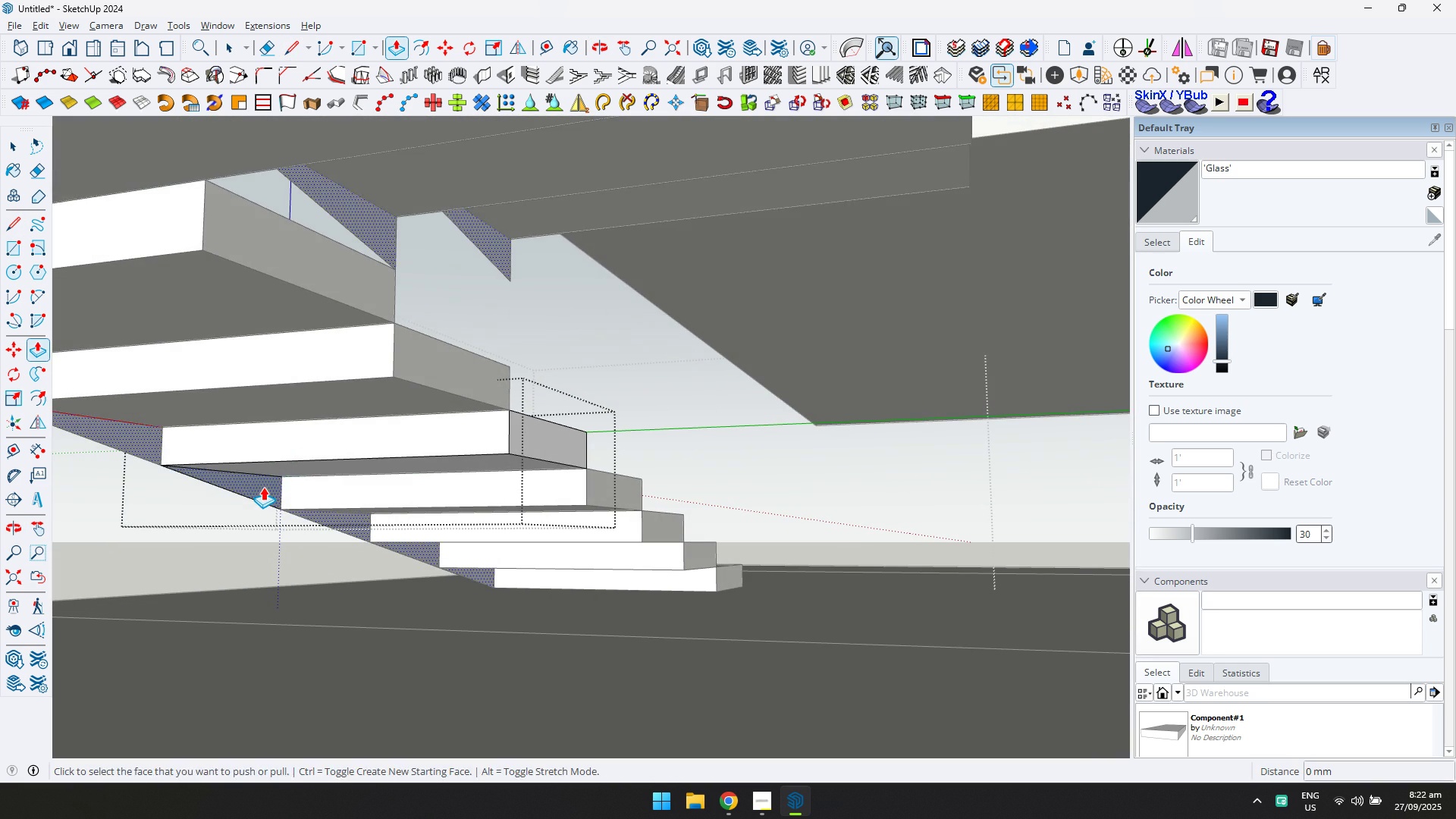 
left_click([263, 487])
 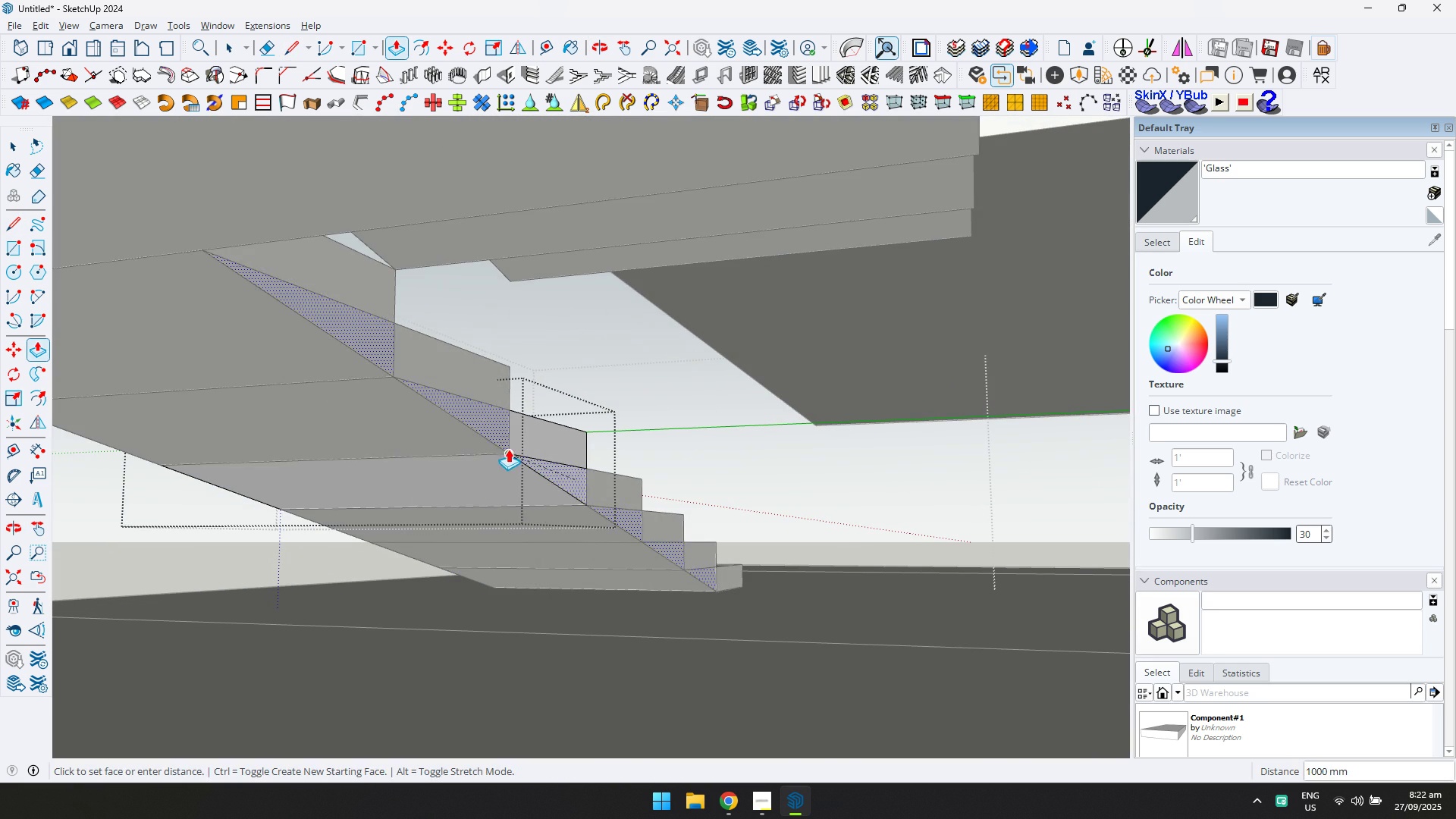 
left_click([508, 449])
 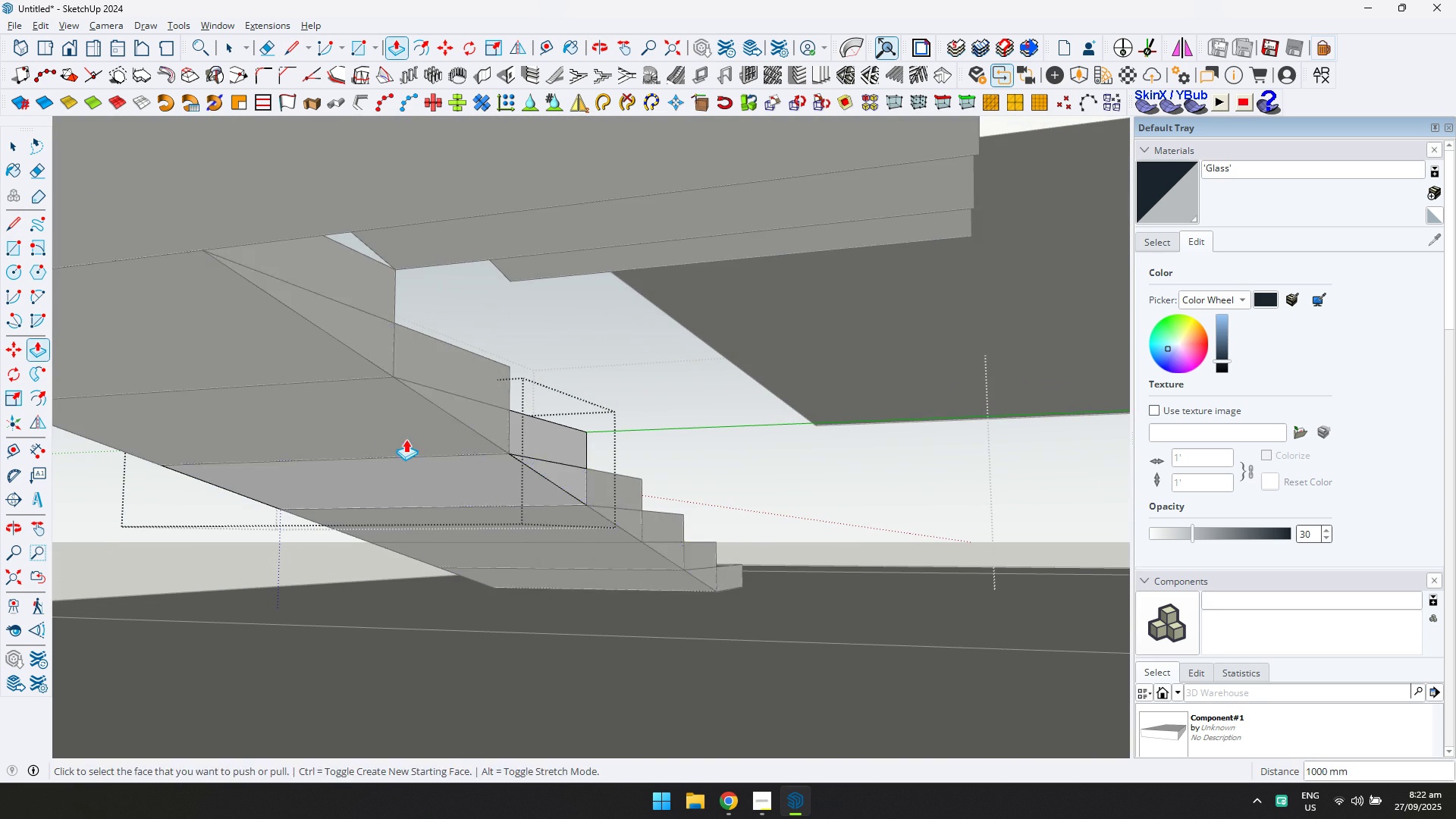 
type(ed)
 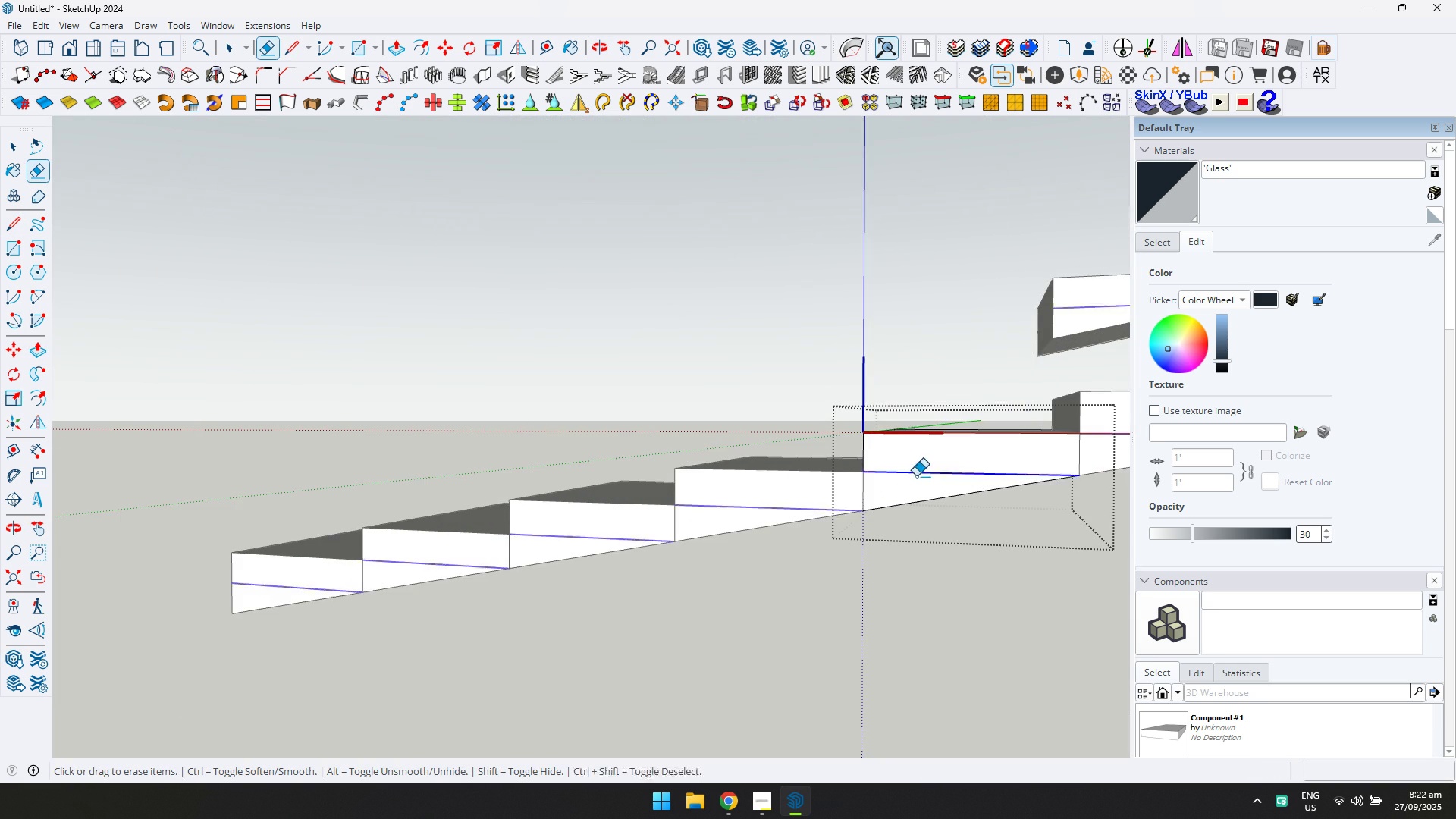 
scroll: coordinate [724, 510], scroll_direction: up, amount: 1.0